 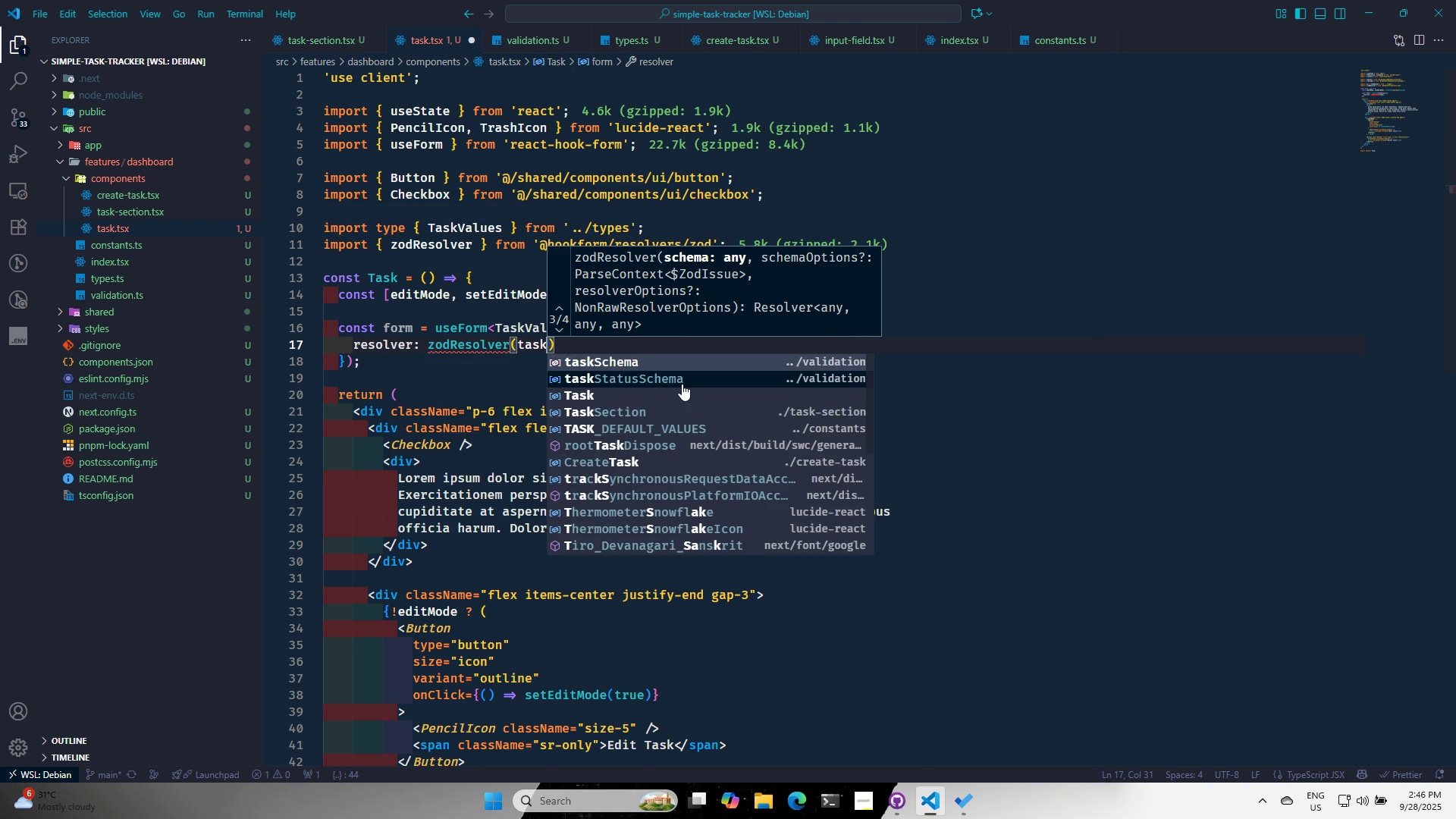 
key(Enter)
 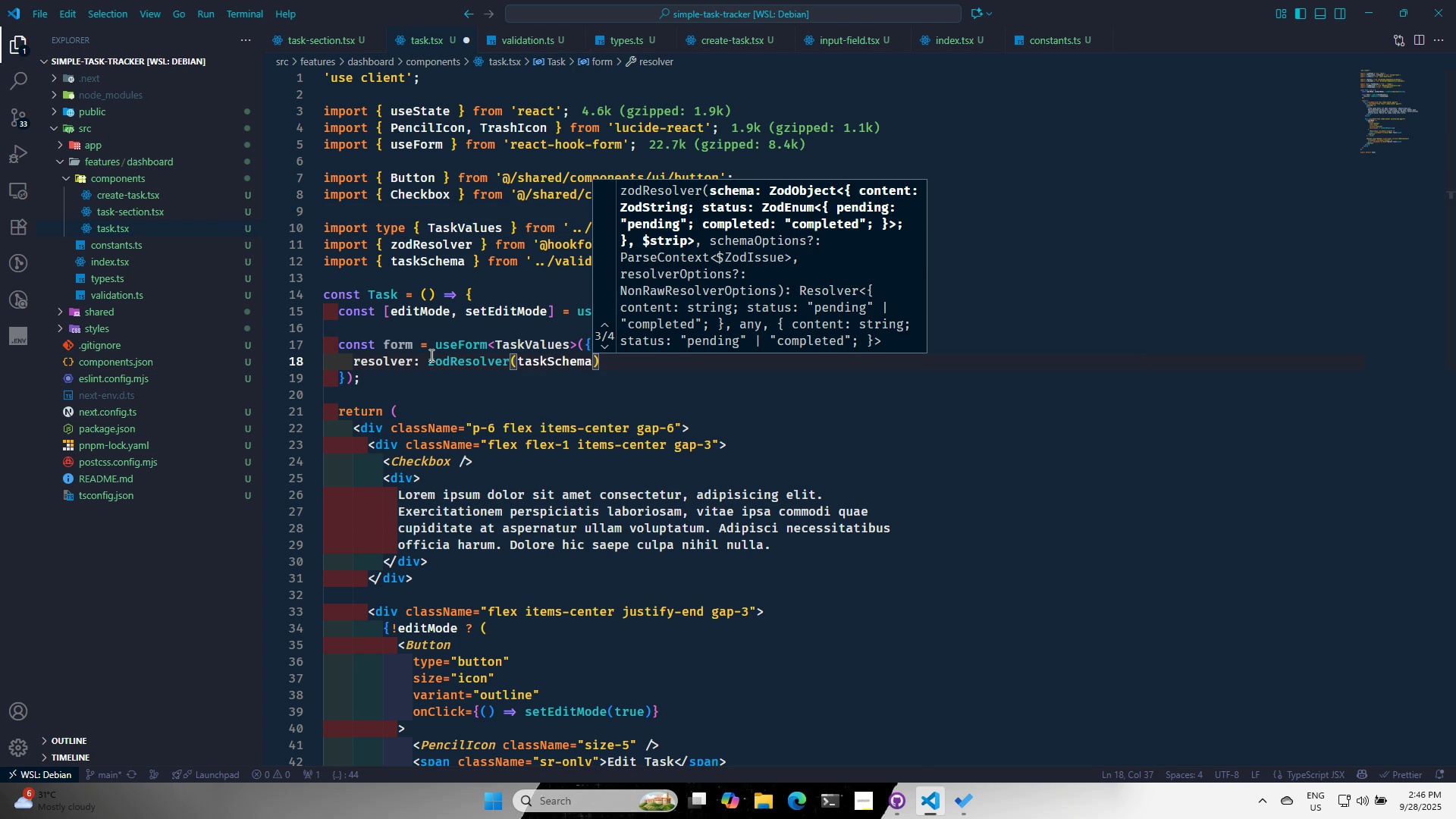 
left_click([445, 414])
 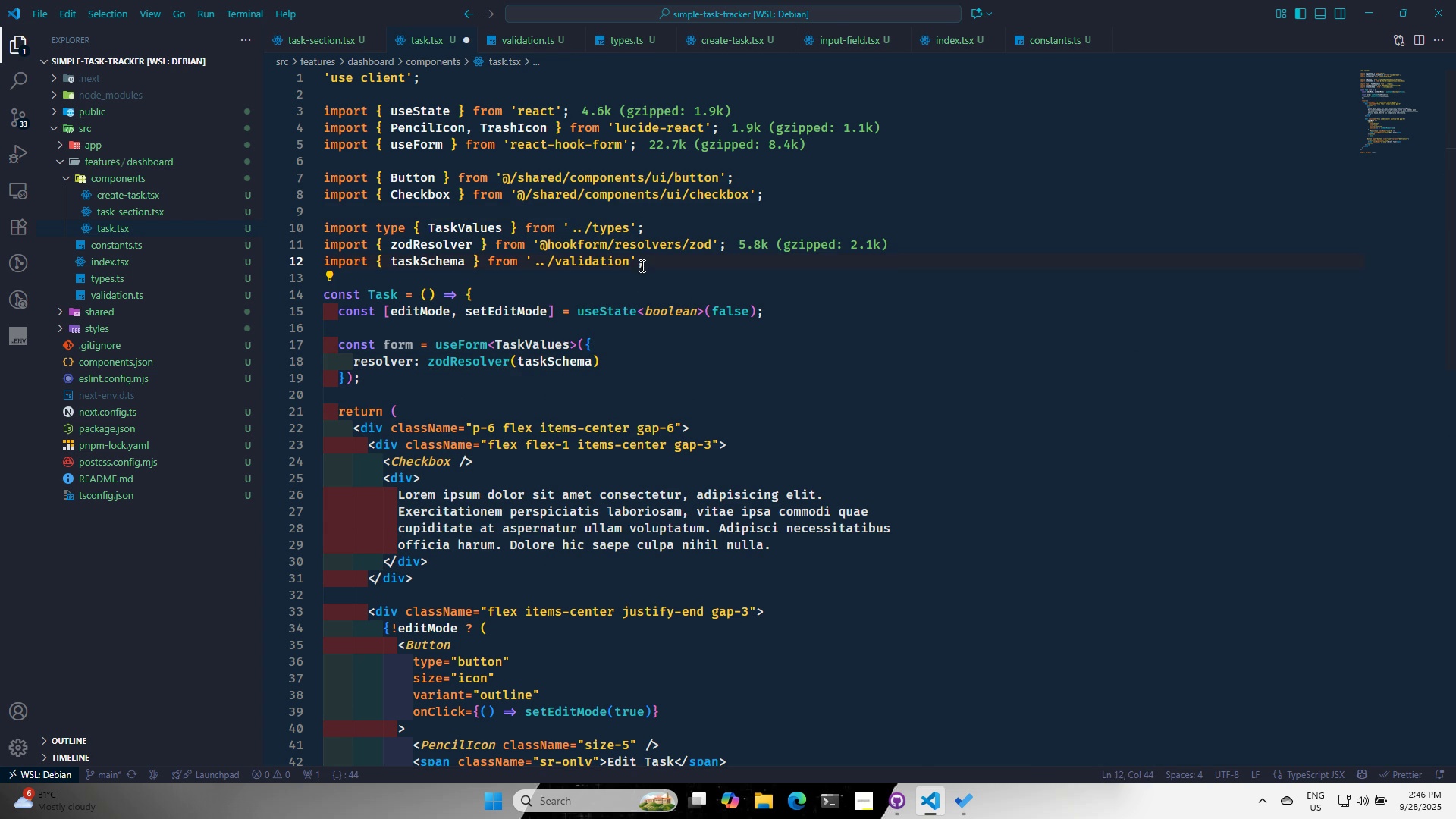 
key(Control+ControlLeft)
 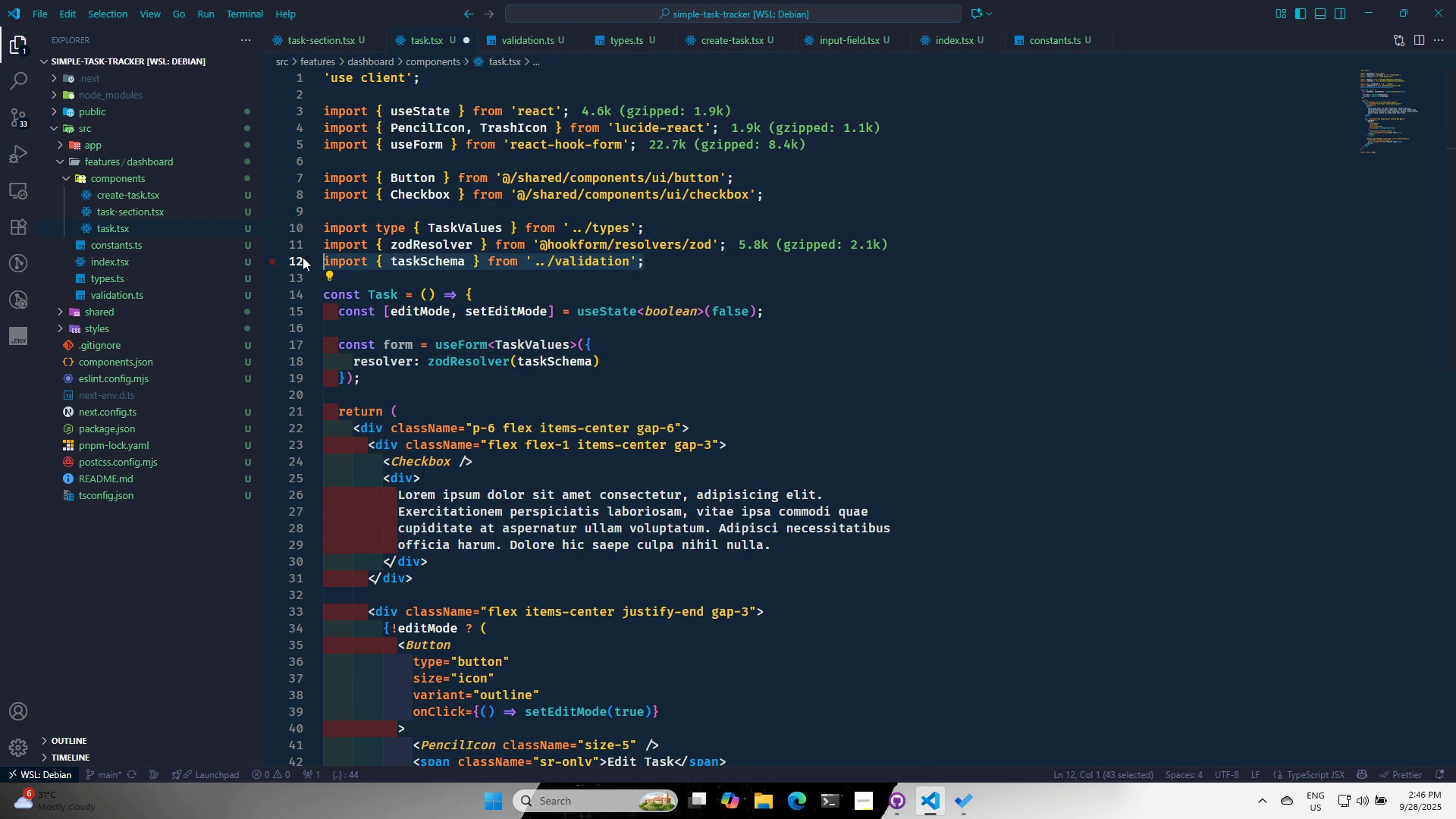 
key(Control+X)
 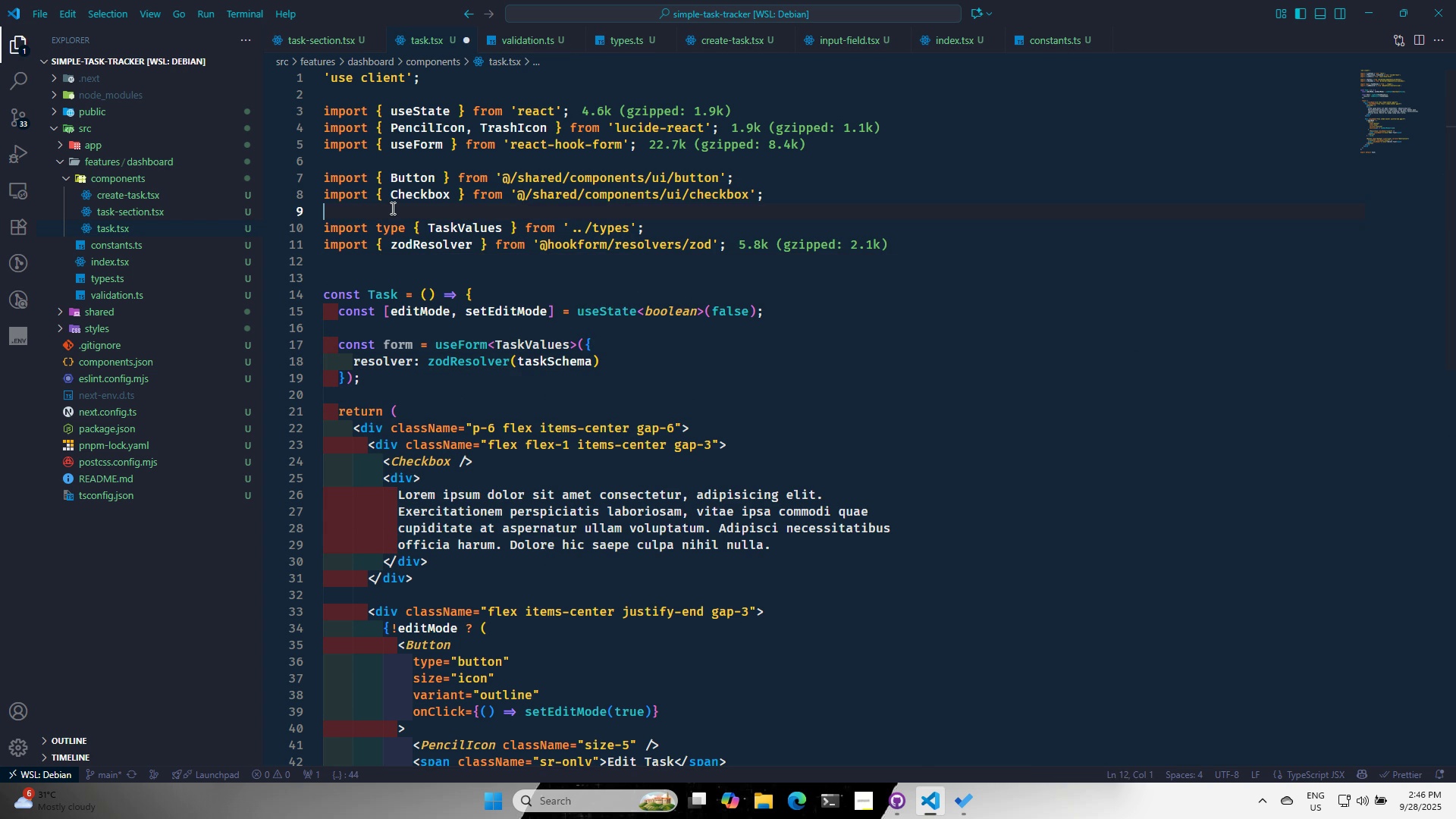 
left_click([391, 208])
 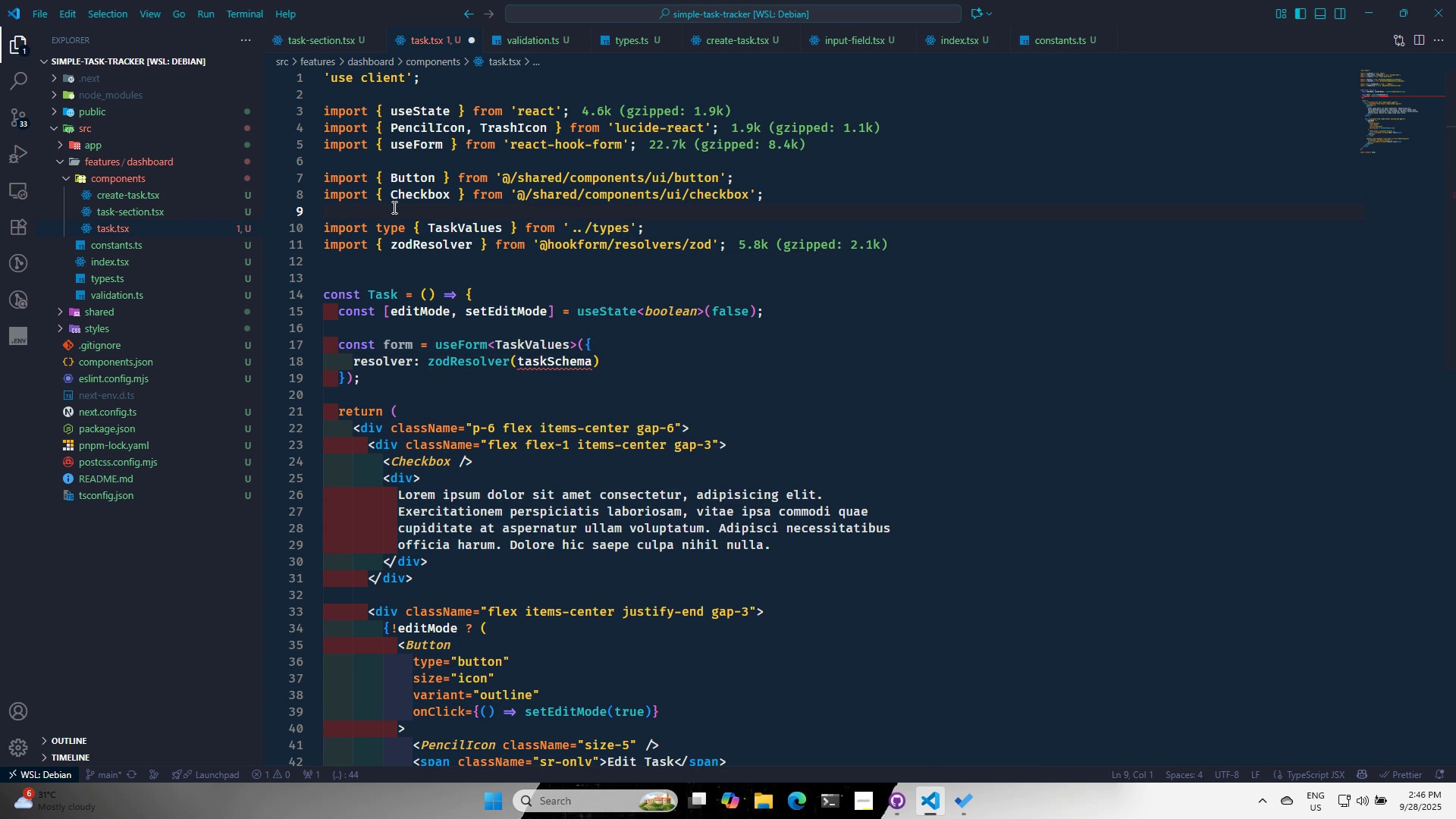 
key(Enter)
 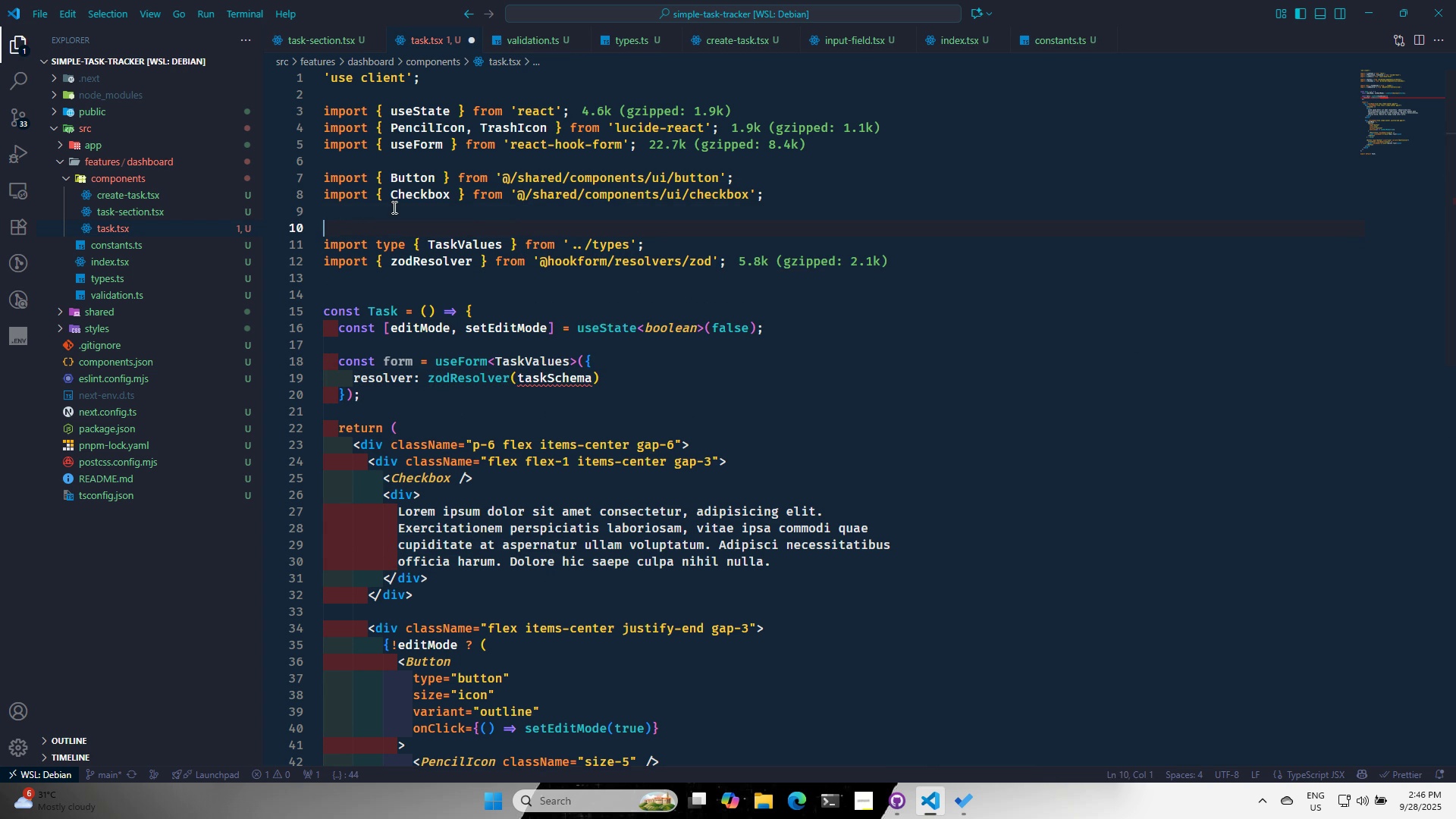 
key(Control+ControlLeft)
 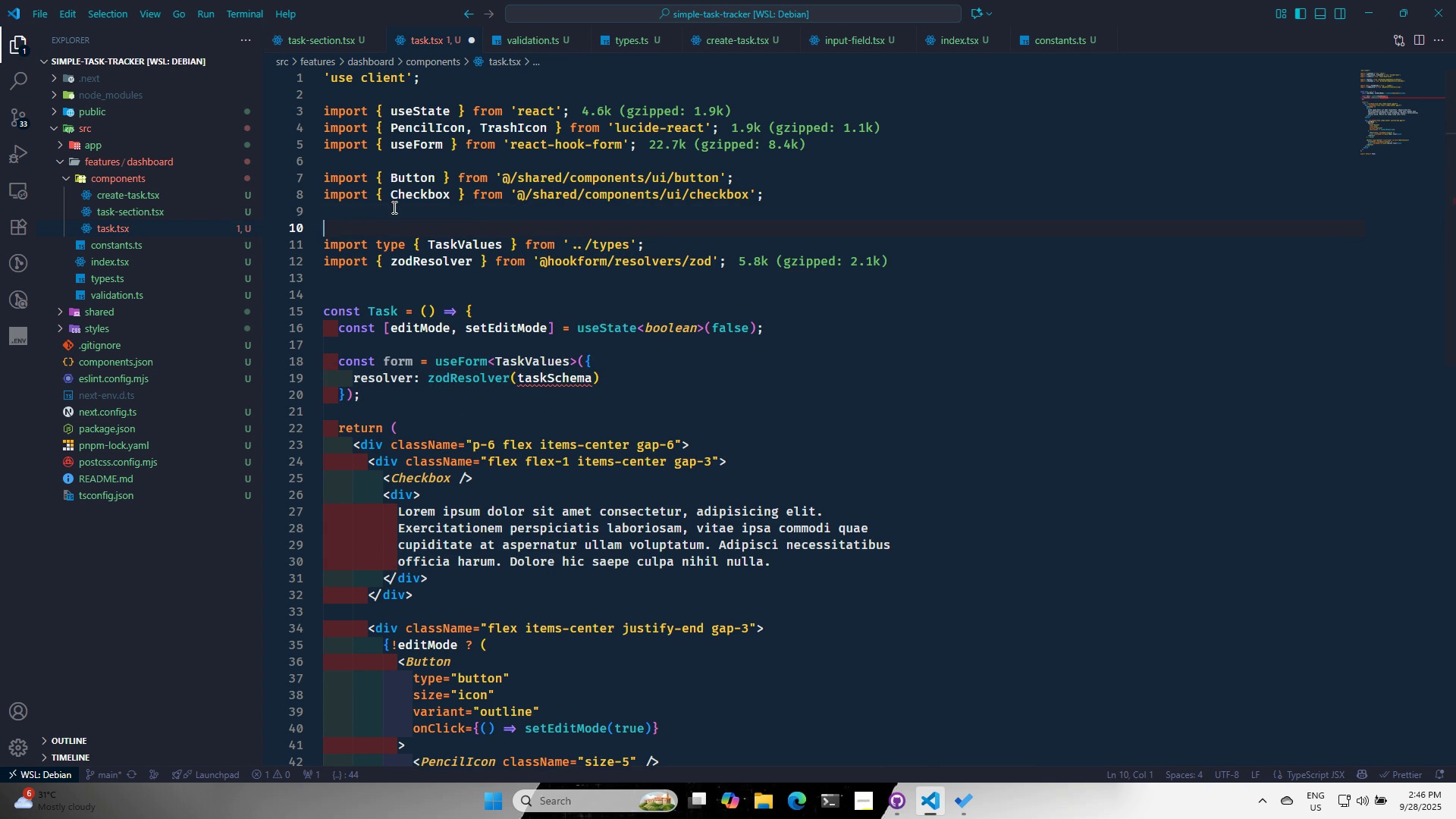 
key(Control+V)
 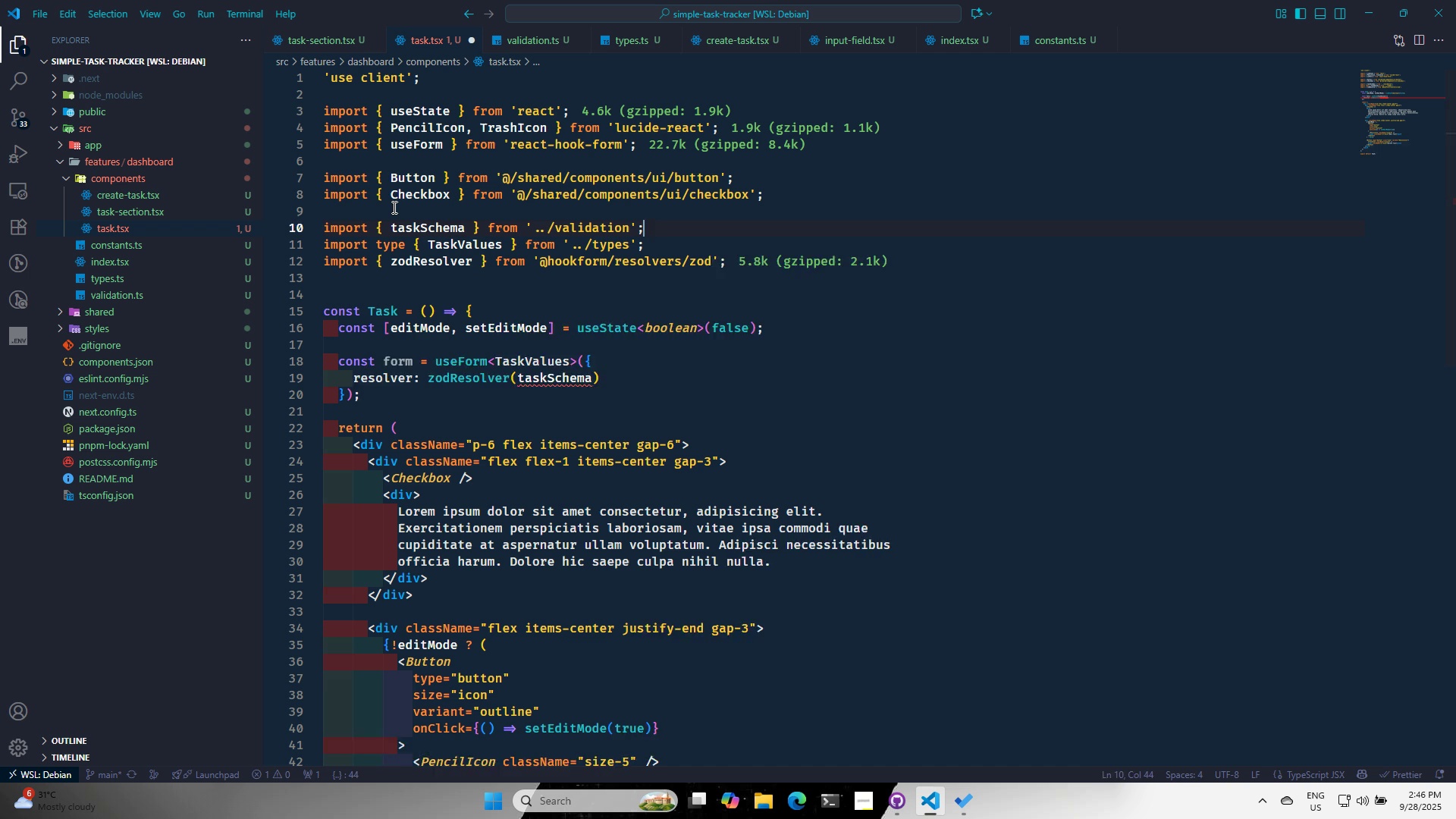 
key(Enter)
 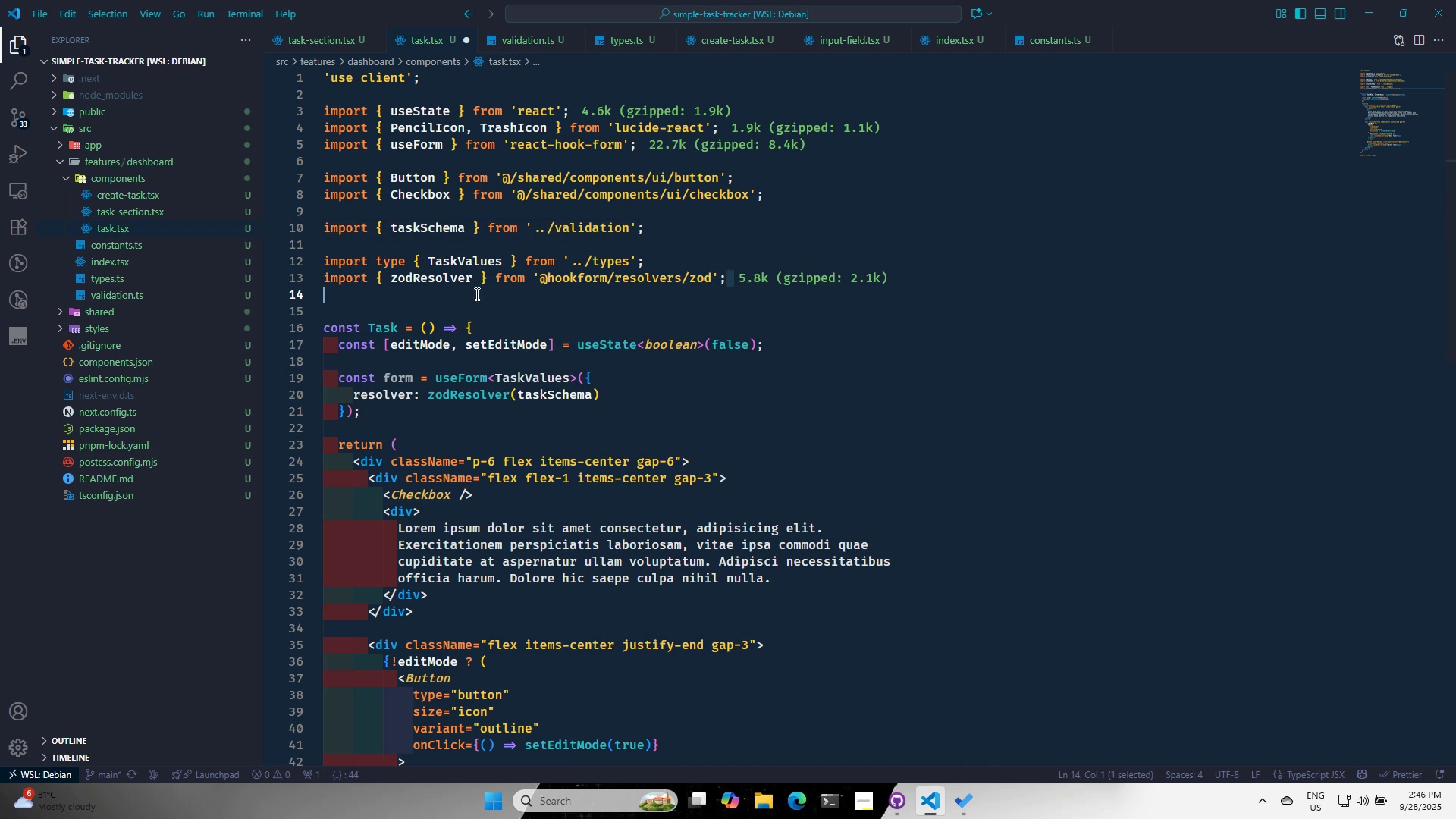 
key(Control+ControlLeft)
 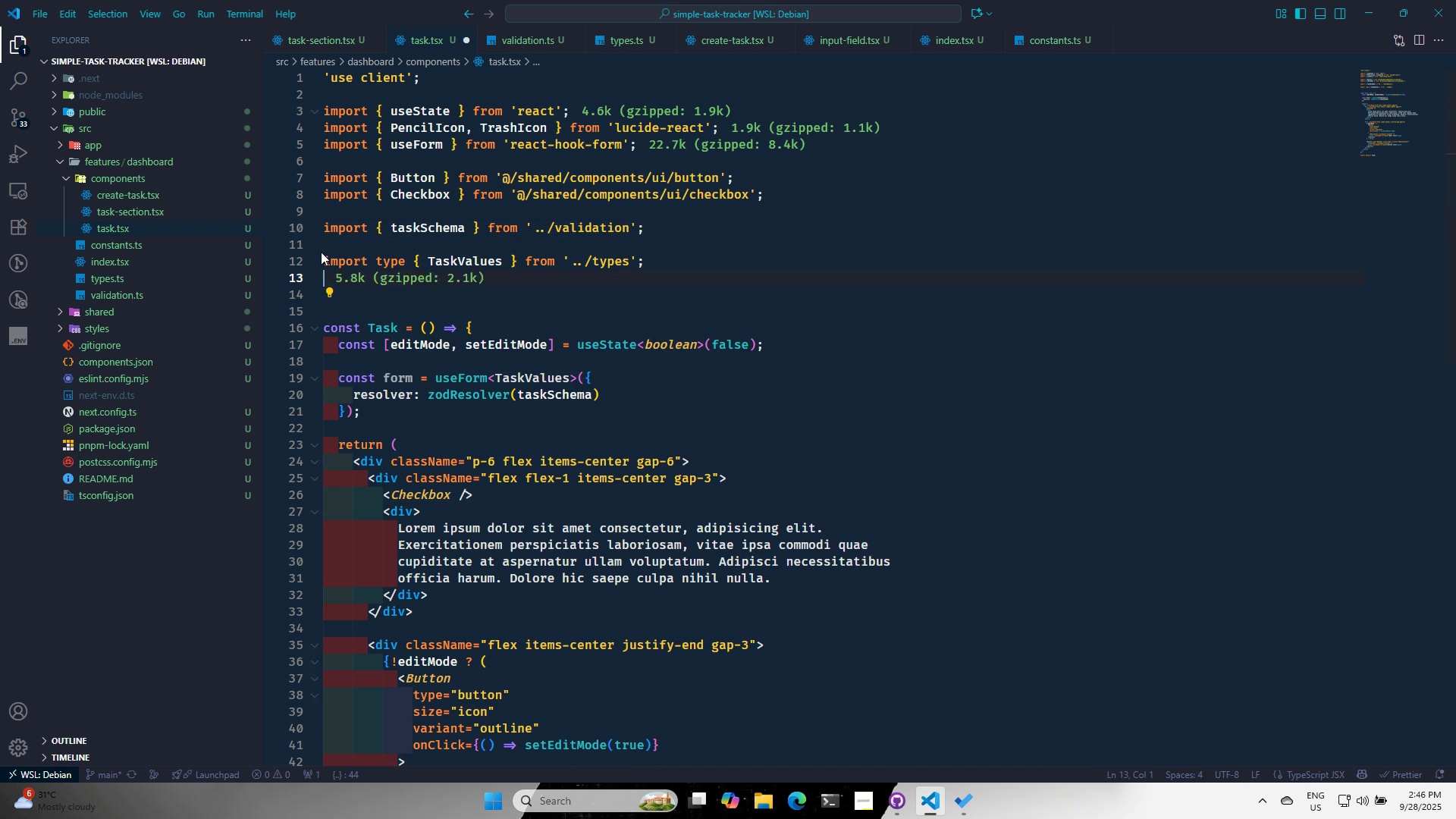 
key(Control+X)
 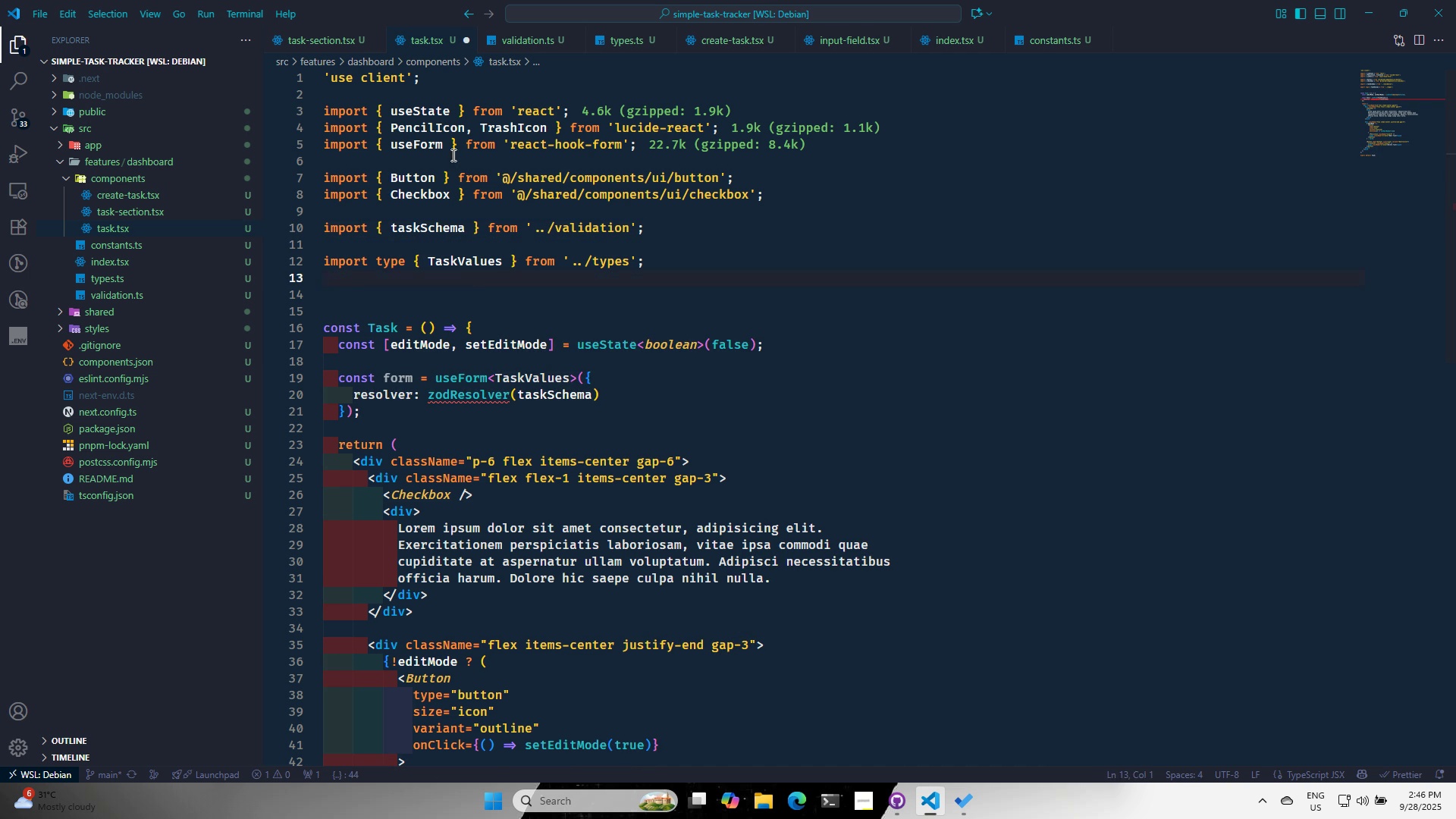 
left_click([452, 155])
 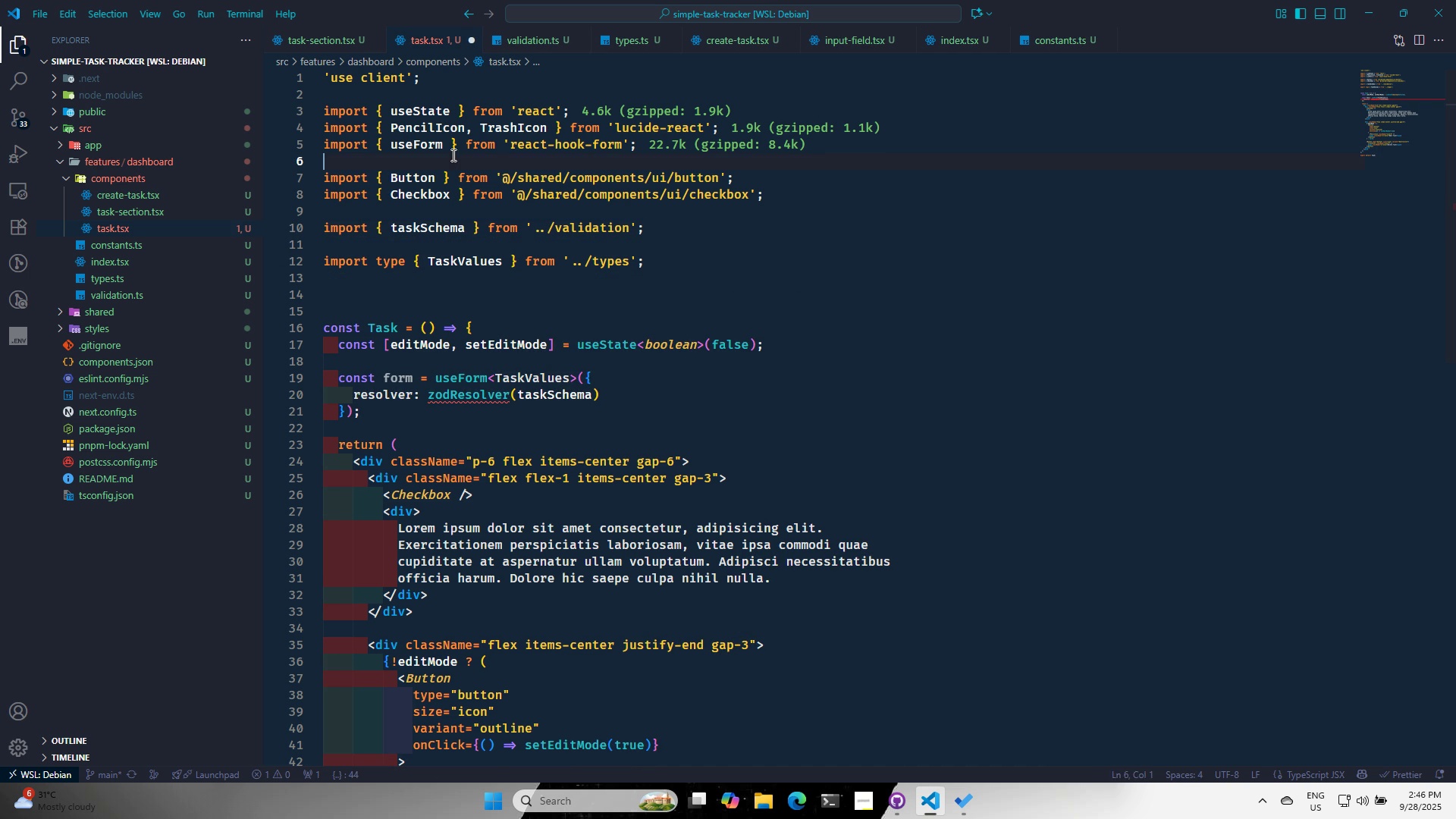 
key(Control+ControlLeft)
 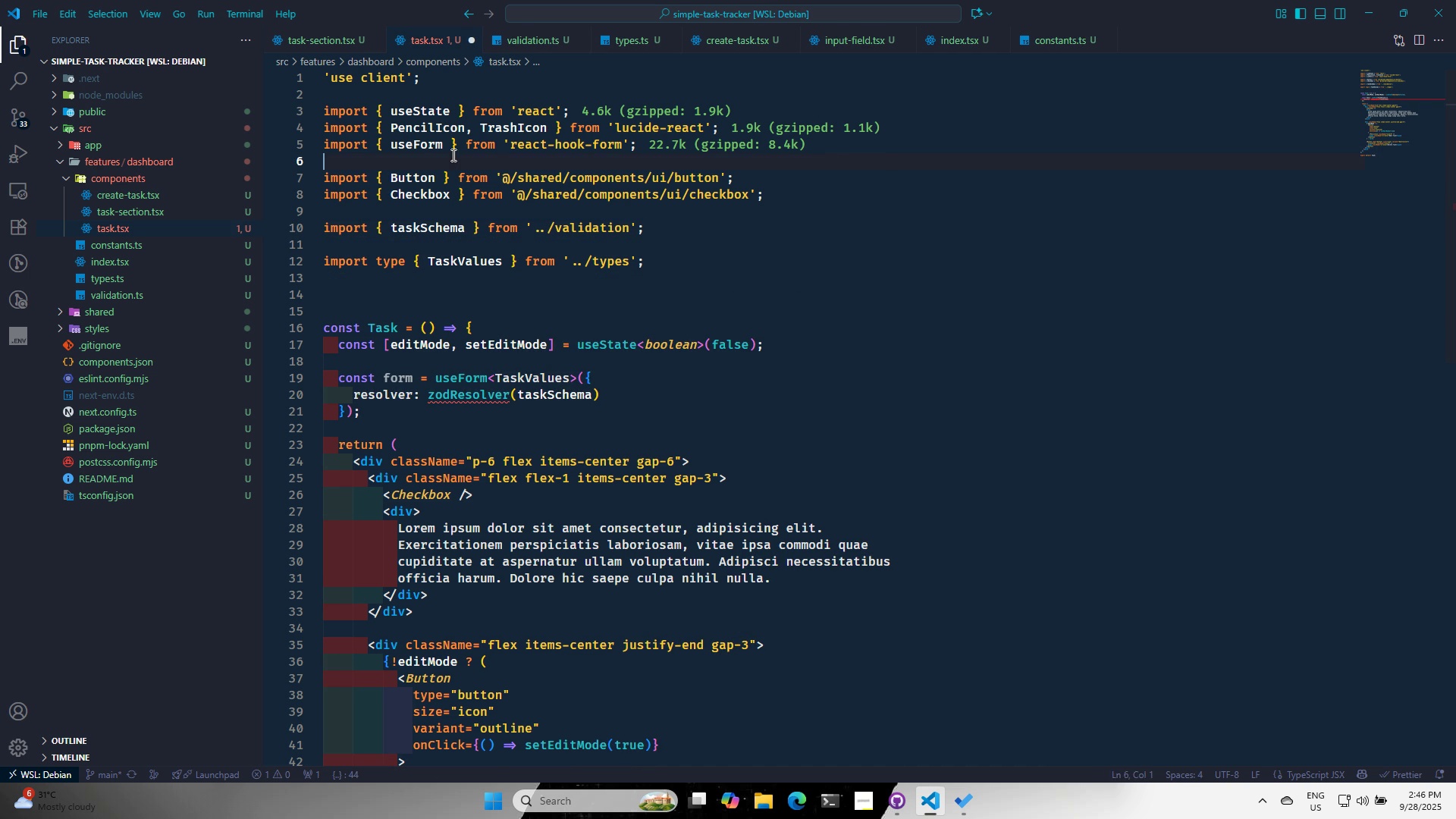 
key(Control+V)
 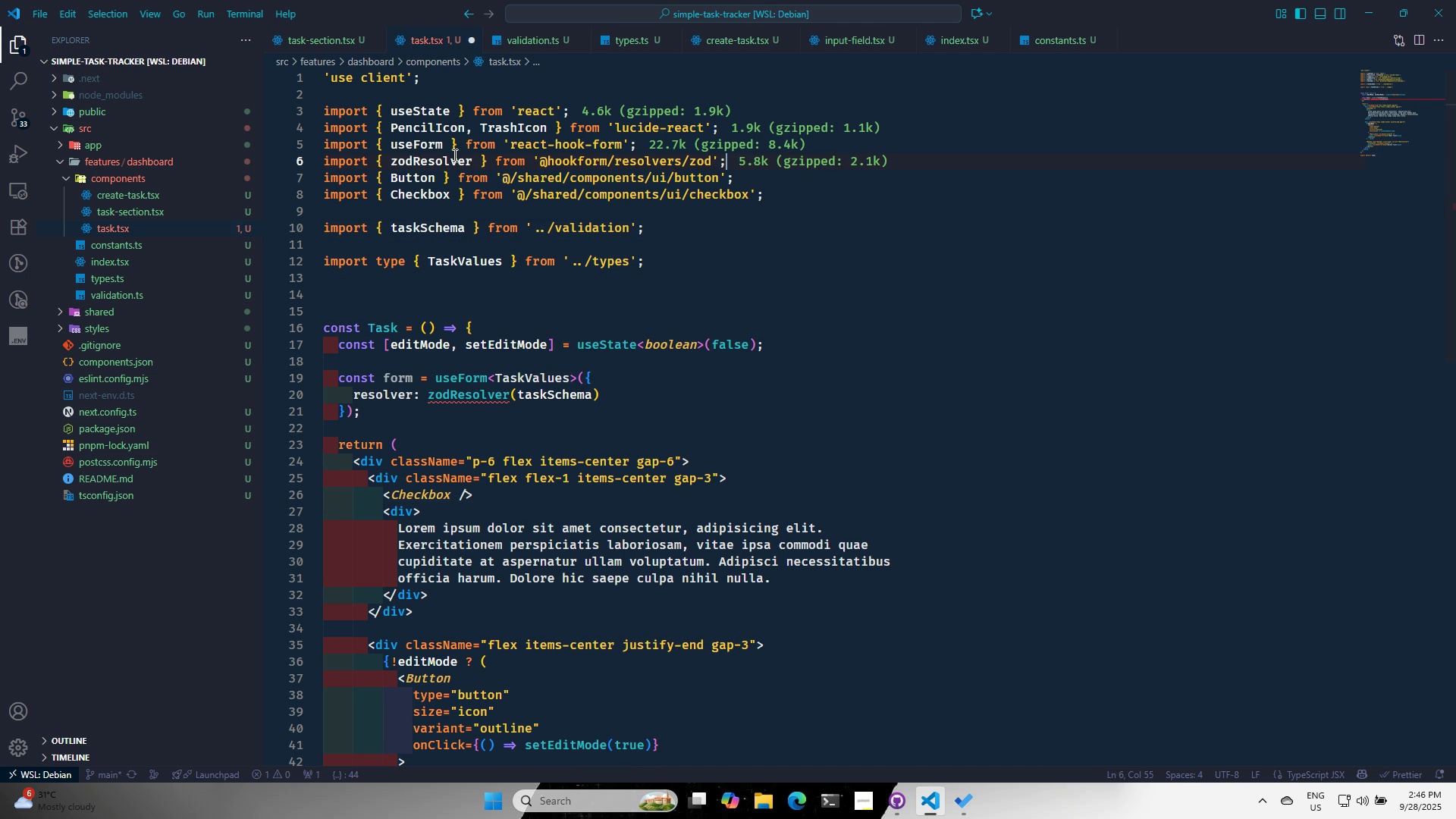 
key(Enter)